 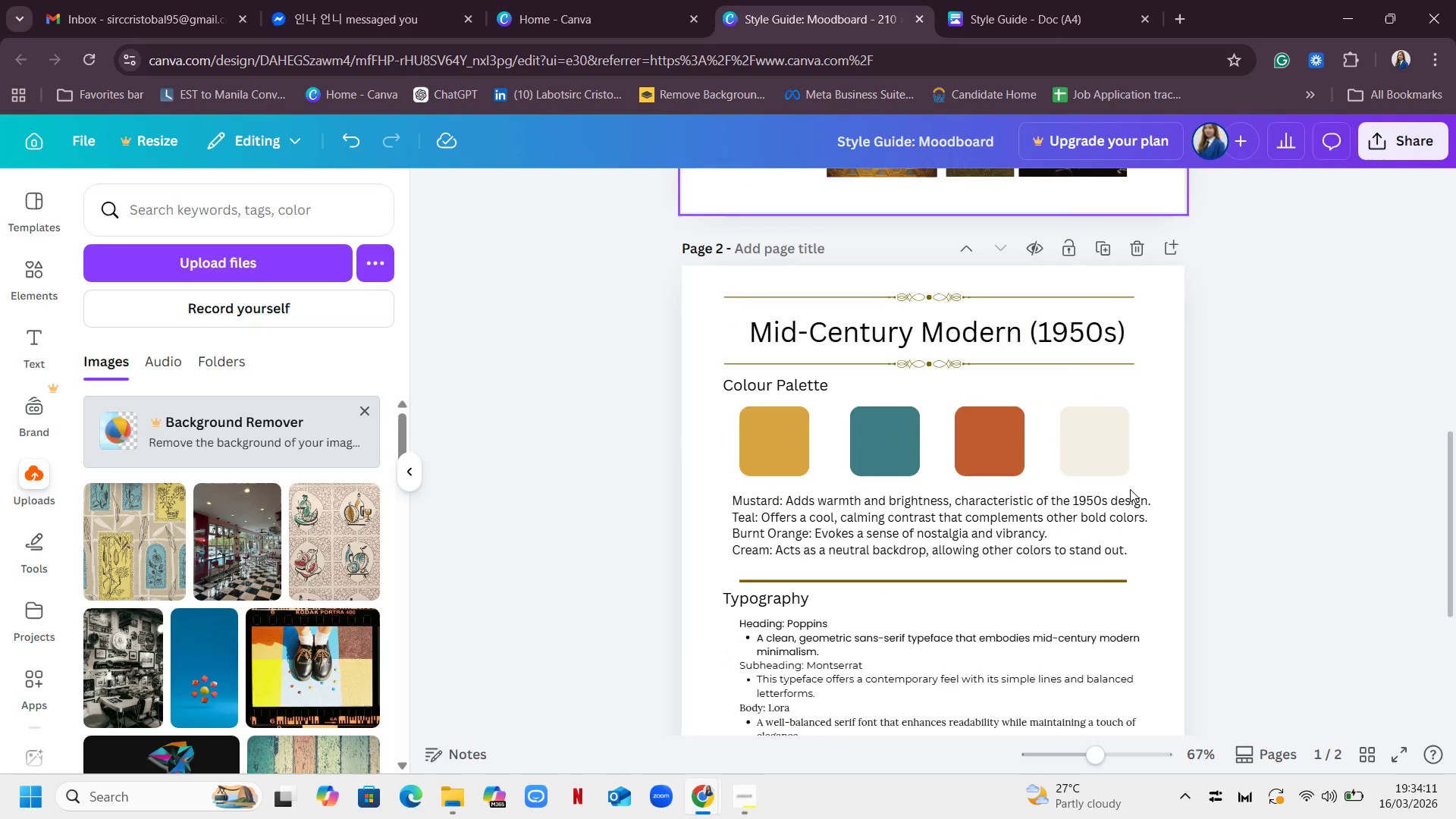 
scroll: coordinate [1118, 469], scroll_direction: down, amount: 2.0
 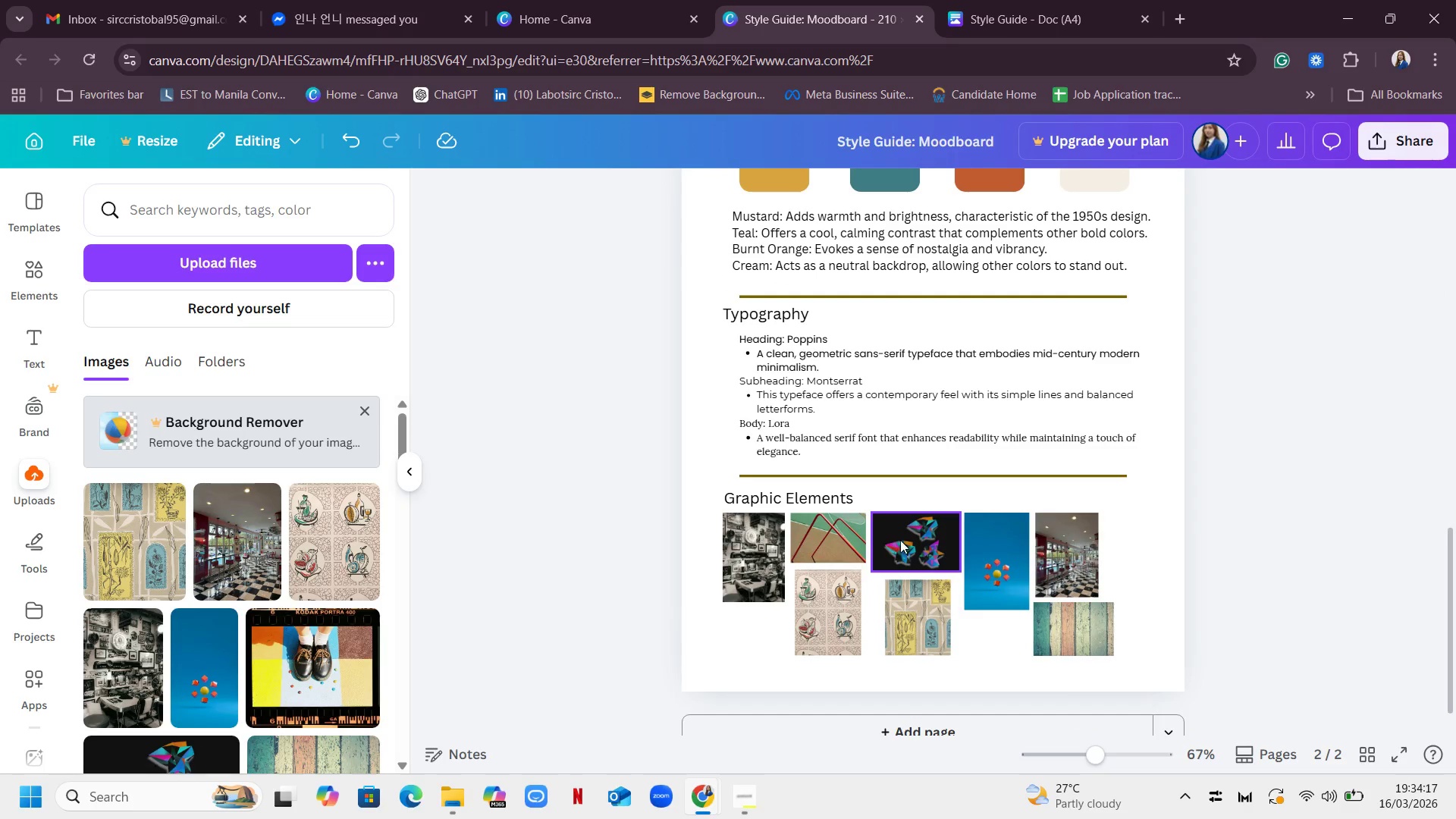 
scroll: coordinate [1263, 417], scroll_direction: up, amount: 2.0
 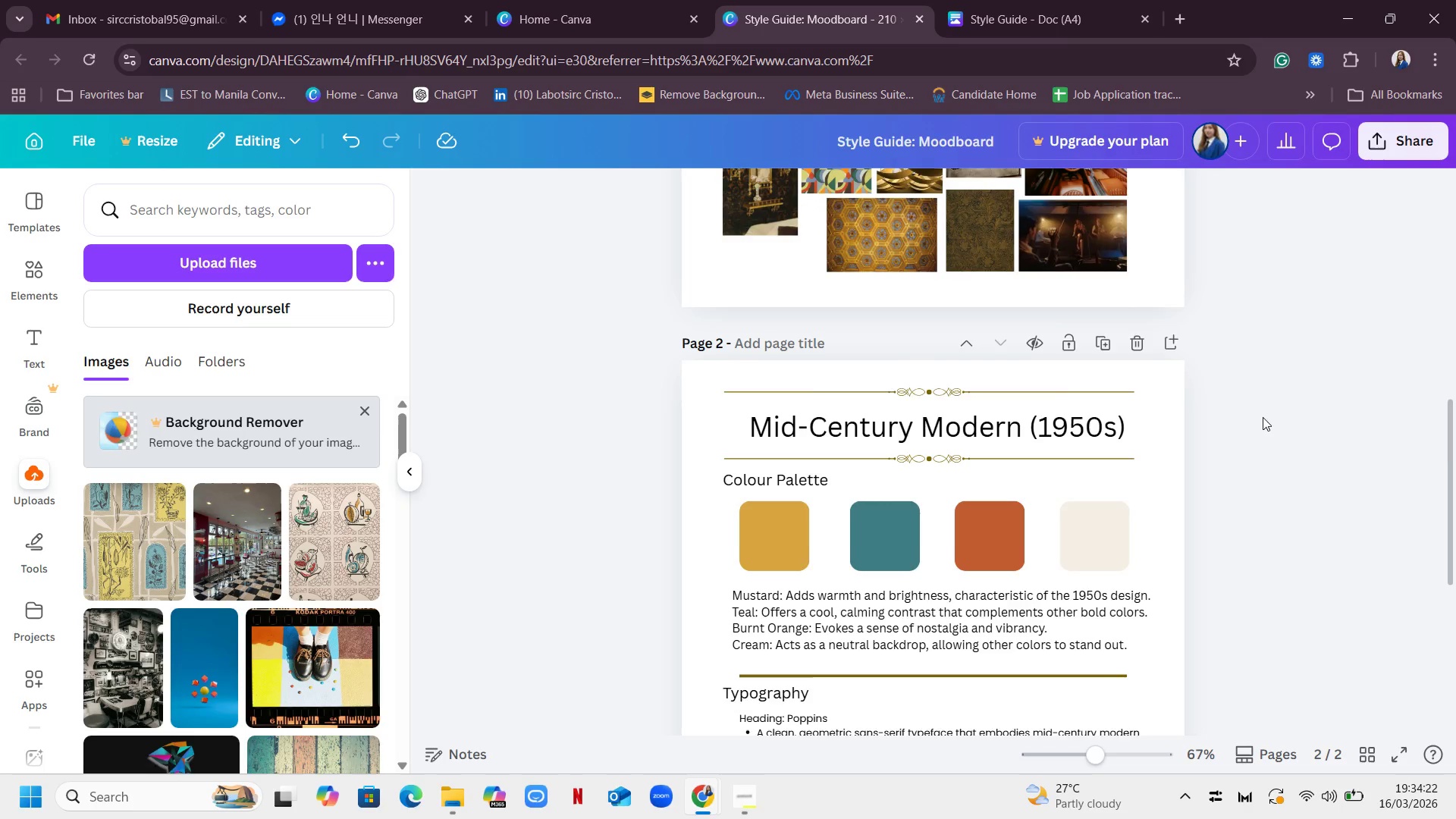 
scroll: coordinate [1263, 417], scroll_direction: down, amount: 7.0
 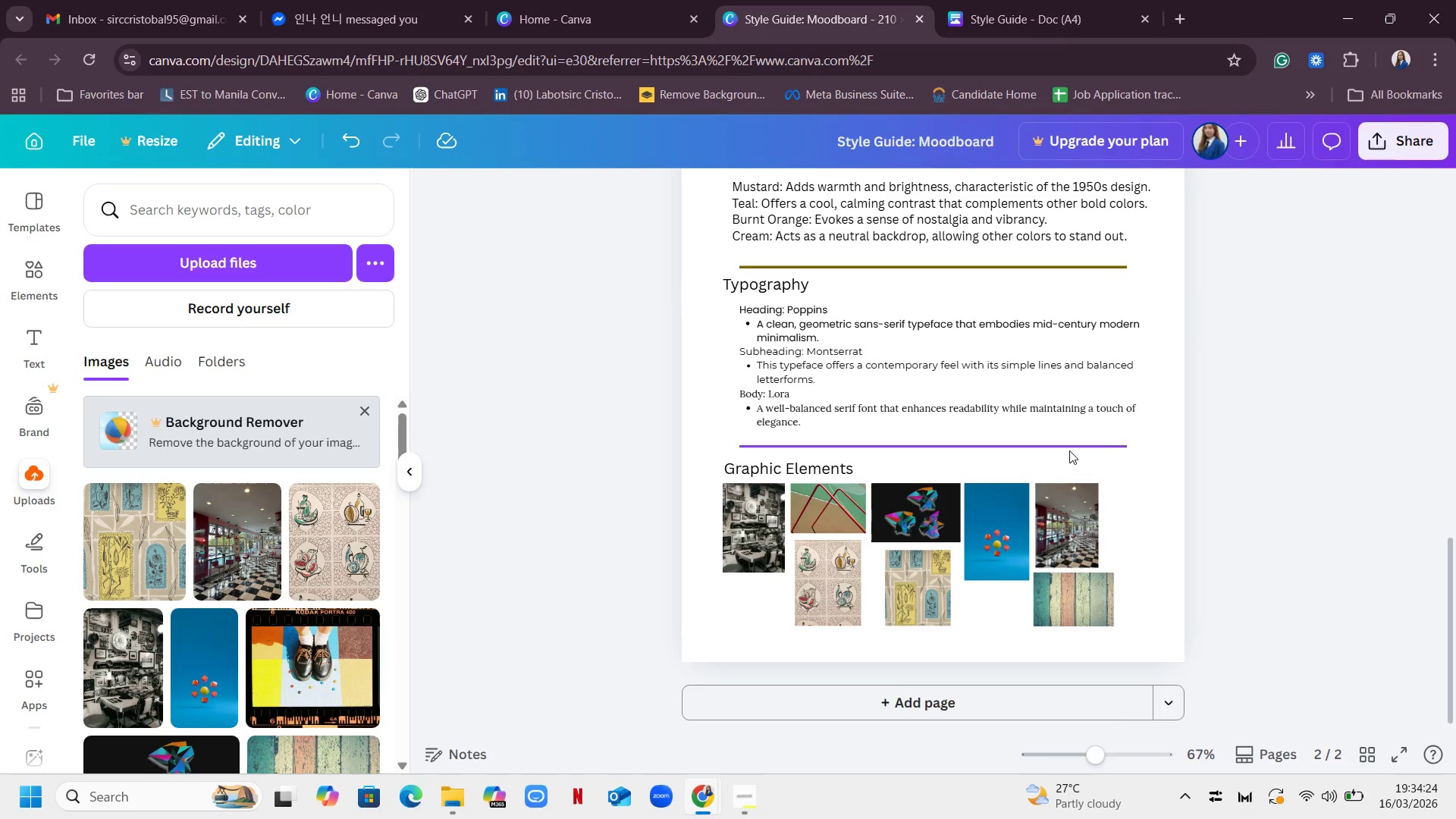 
scroll: coordinate [1104, 449], scroll_direction: up, amount: 4.0
 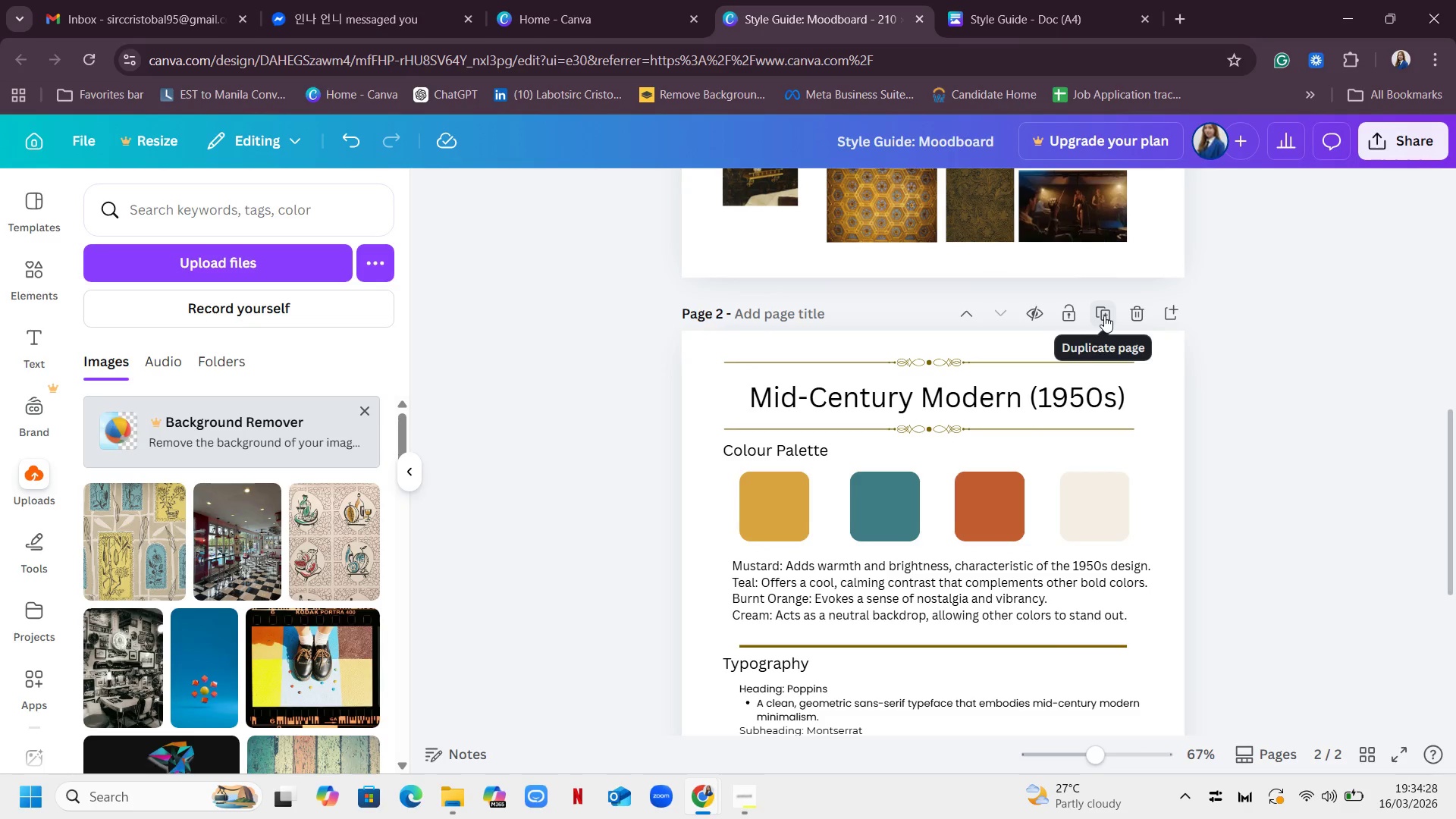 
left_click([1104, 315])
 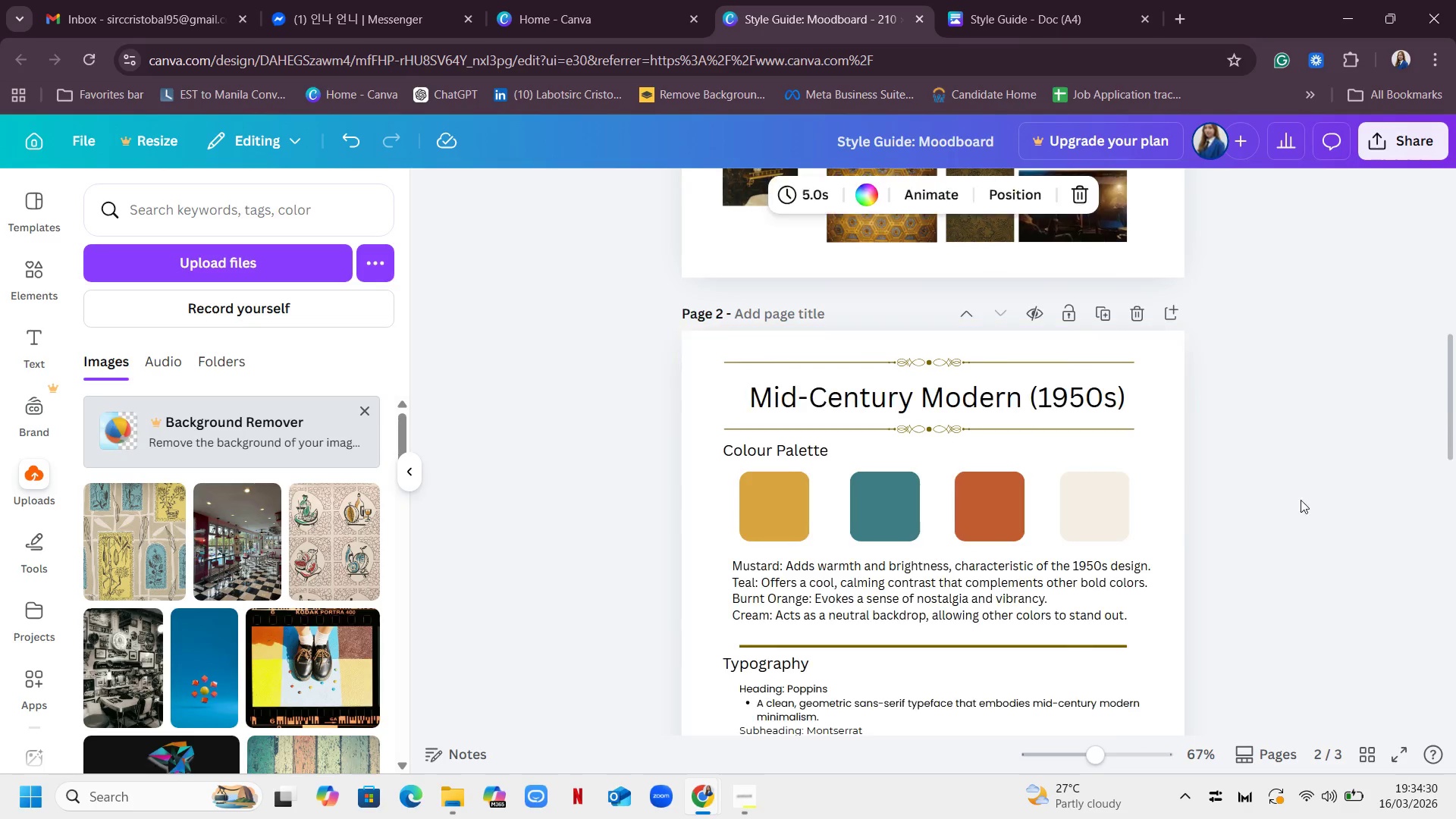 
scroll: coordinate [1294, 453], scroll_direction: down, amount: 7.0
 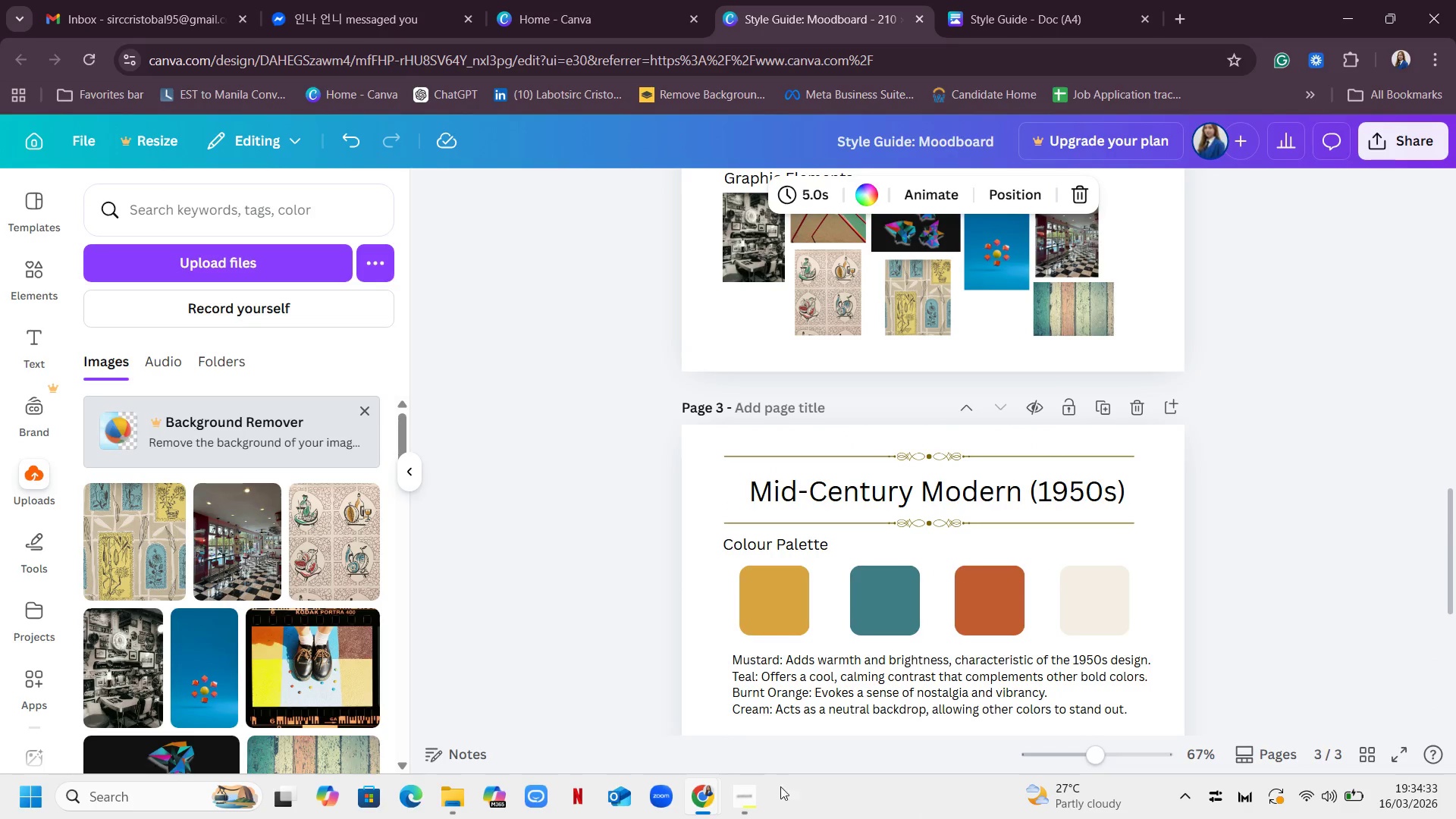 
left_click([752, 794])